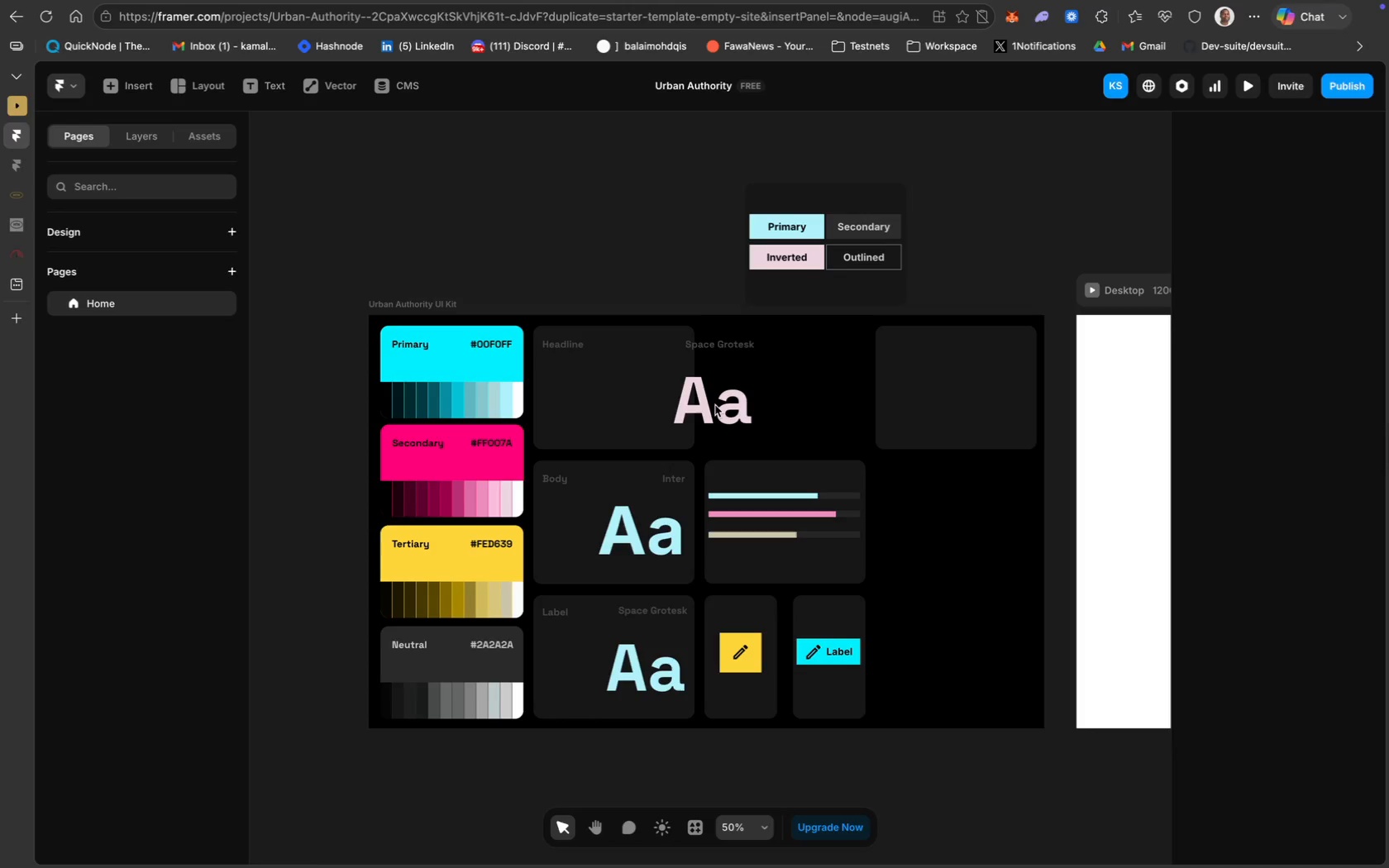 
double_click([717, 408])
 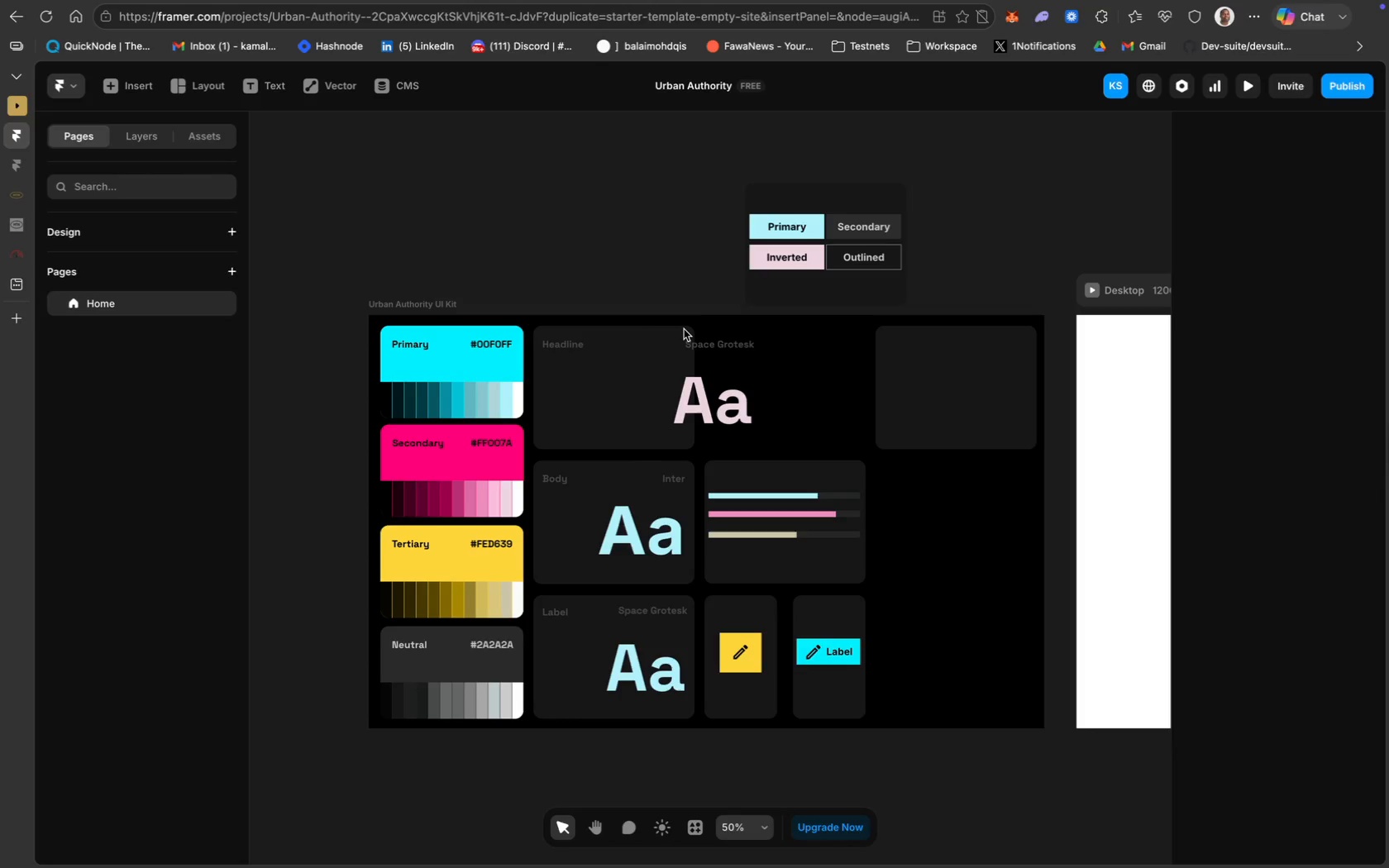 
left_click_drag(start_coordinate=[785, 418], to_coordinate=[604, 351])
 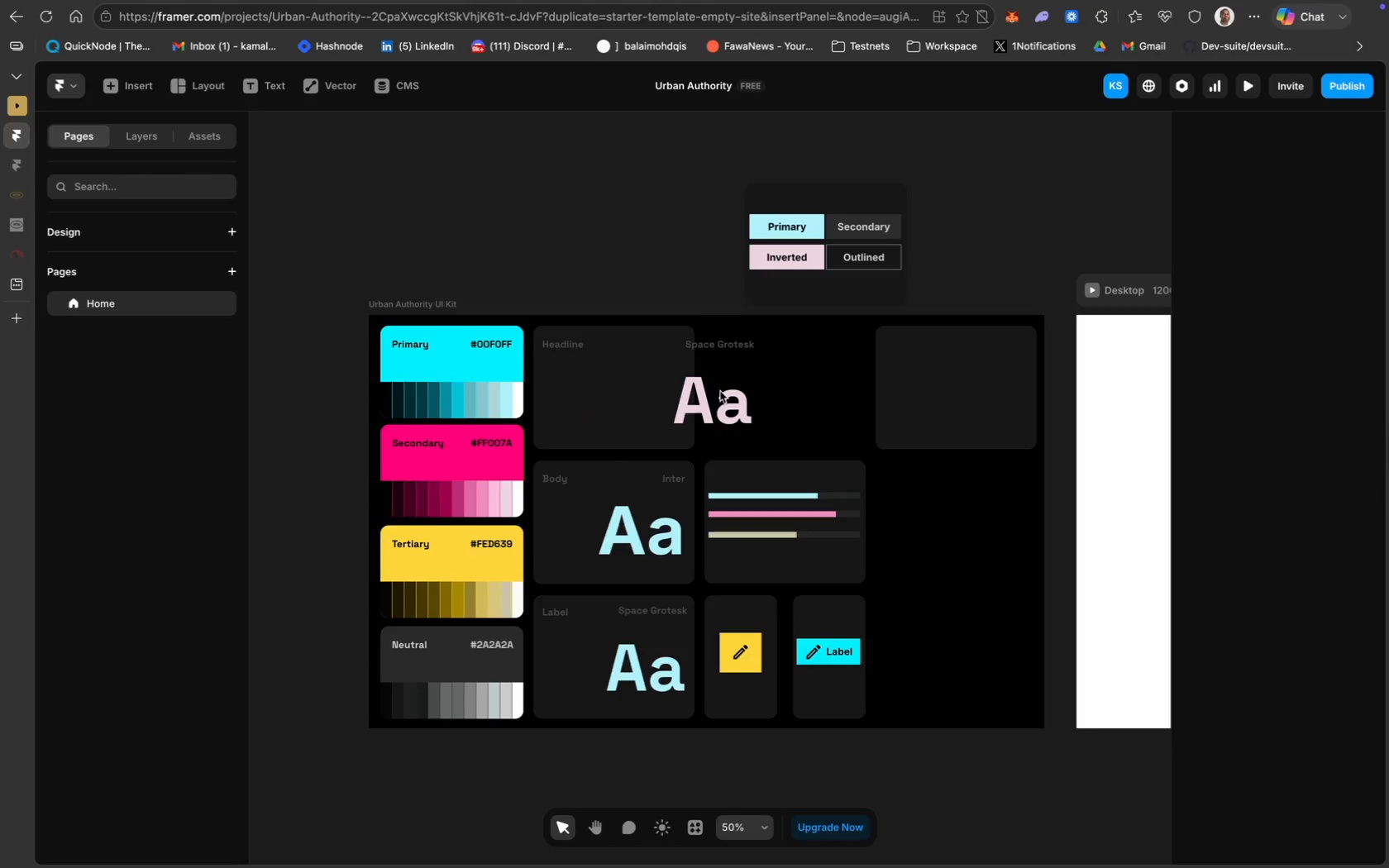 
left_click_drag(start_coordinate=[782, 423], to_coordinate=[564, 333])
 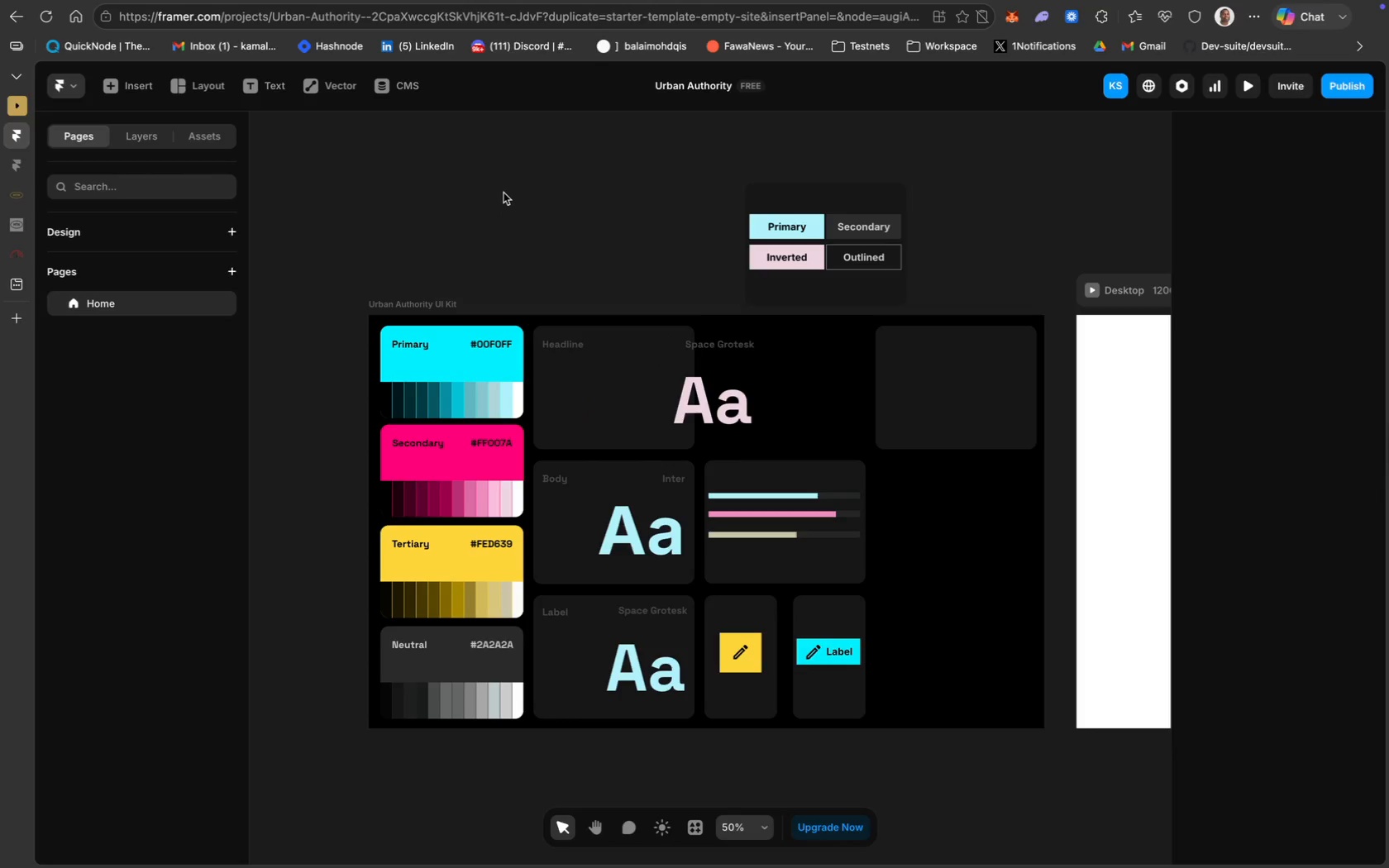 
key(Meta+R)
 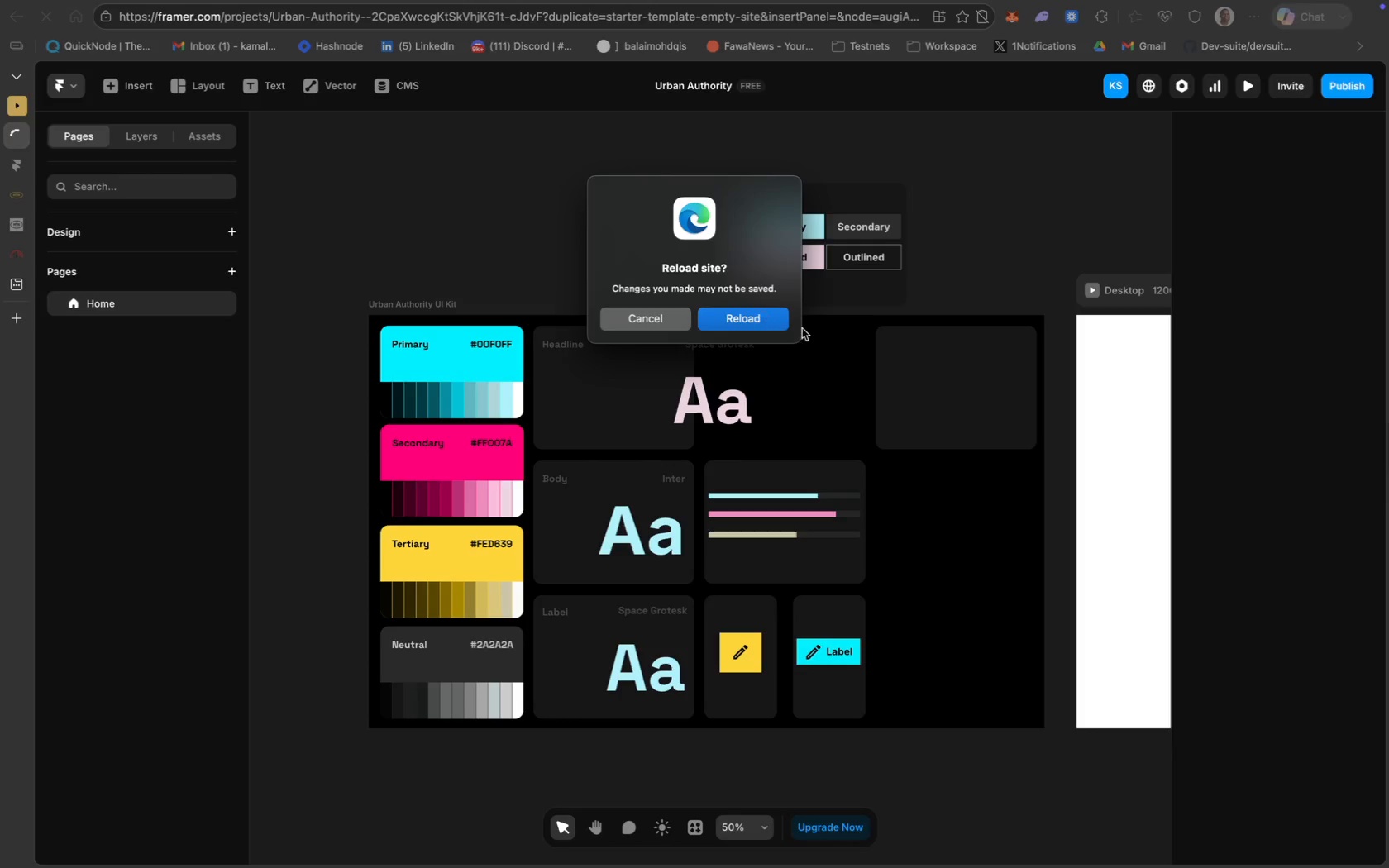 
left_click([745, 315])